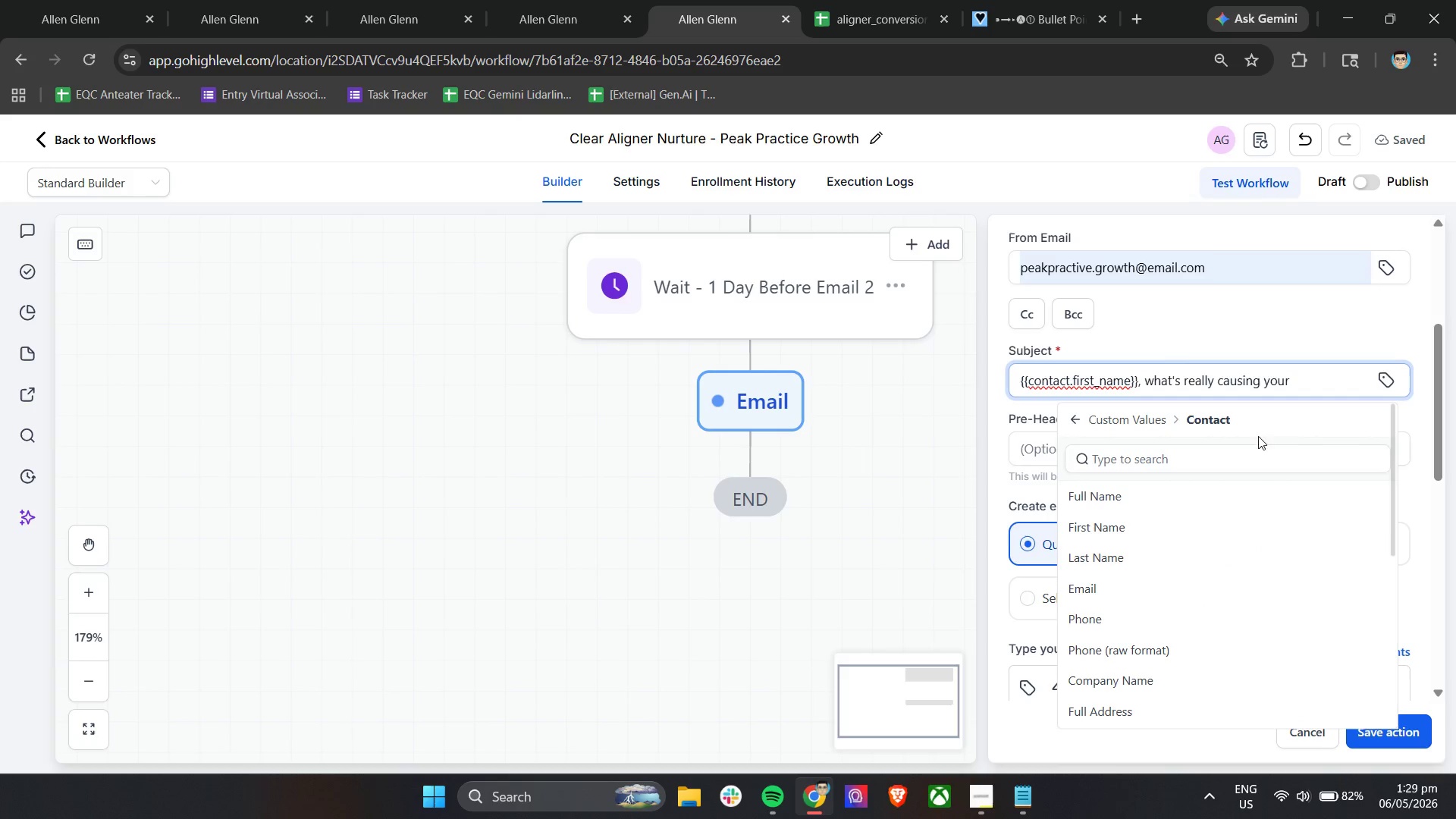 
left_click([1242, 454])
 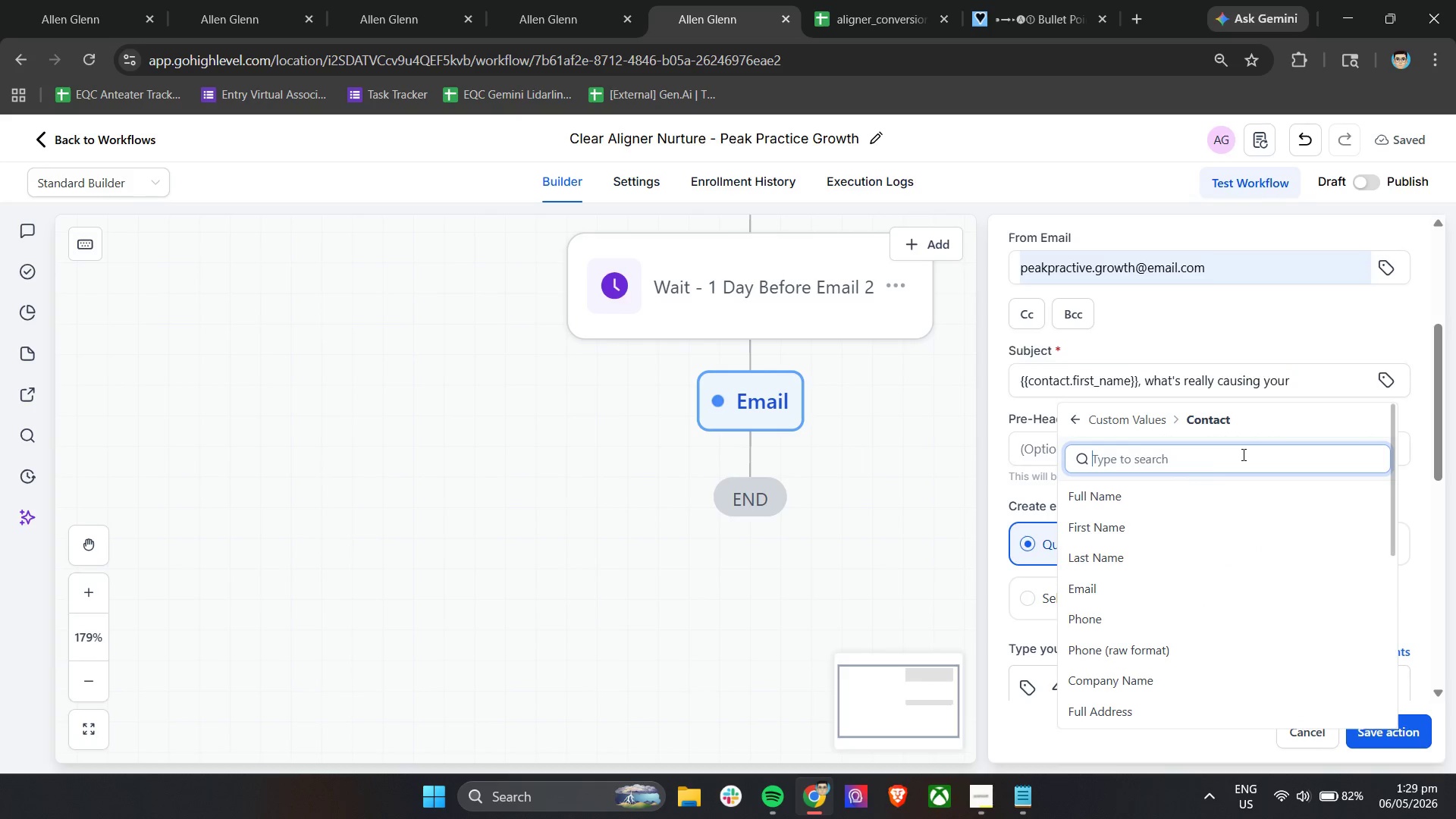 
type(conce)
 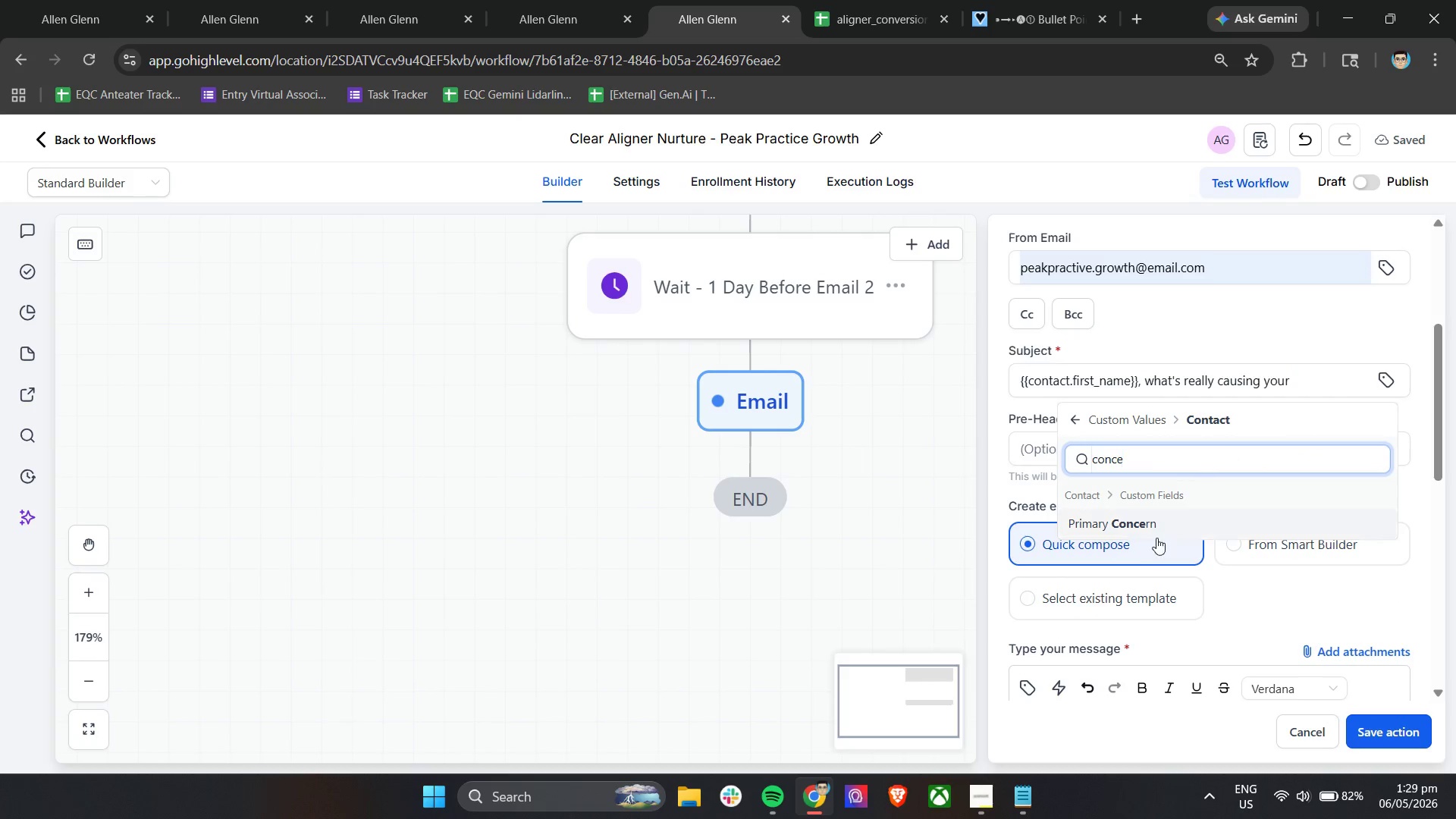 
left_click([1147, 531])
 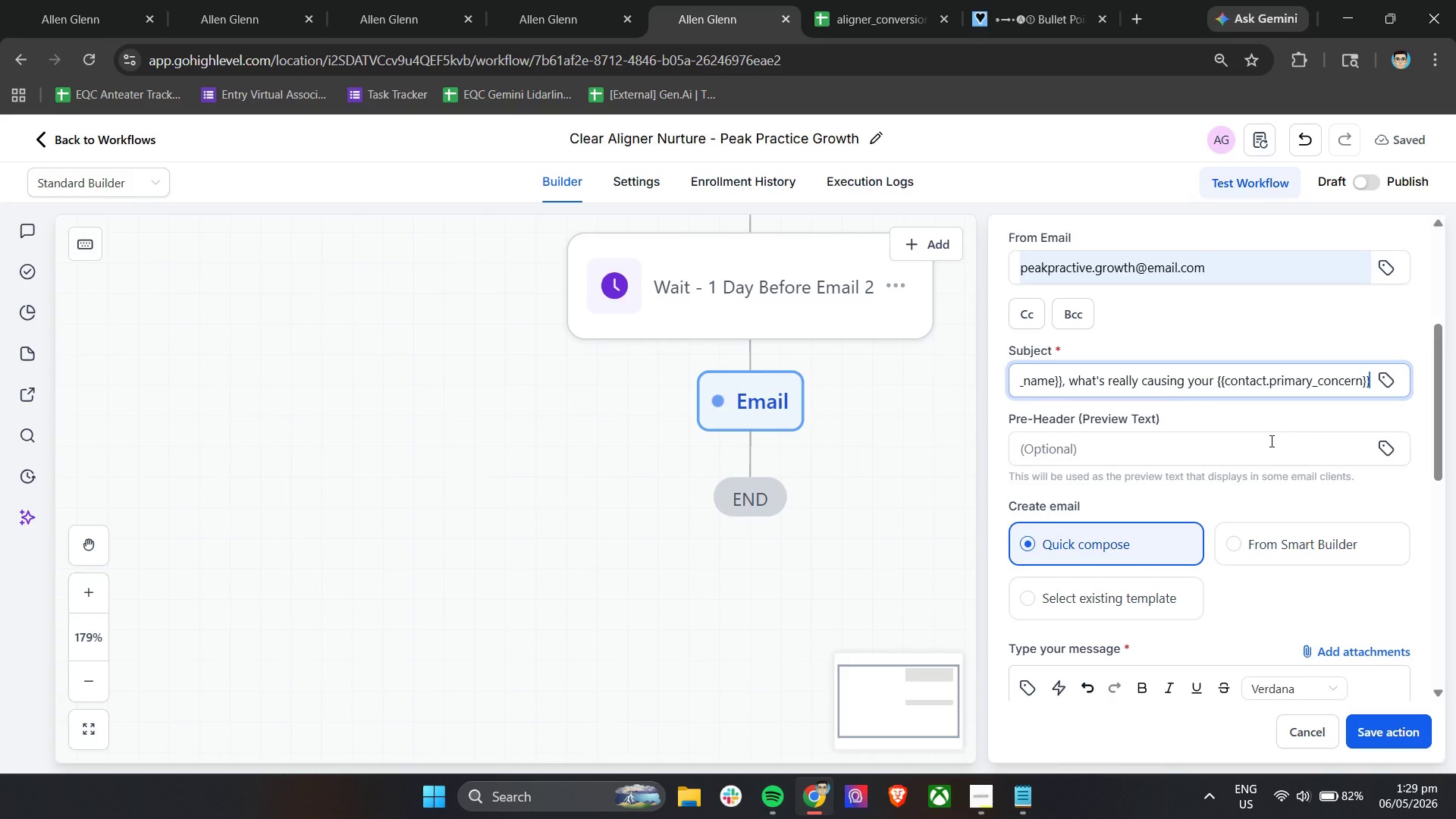 
left_click([1210, 461])
 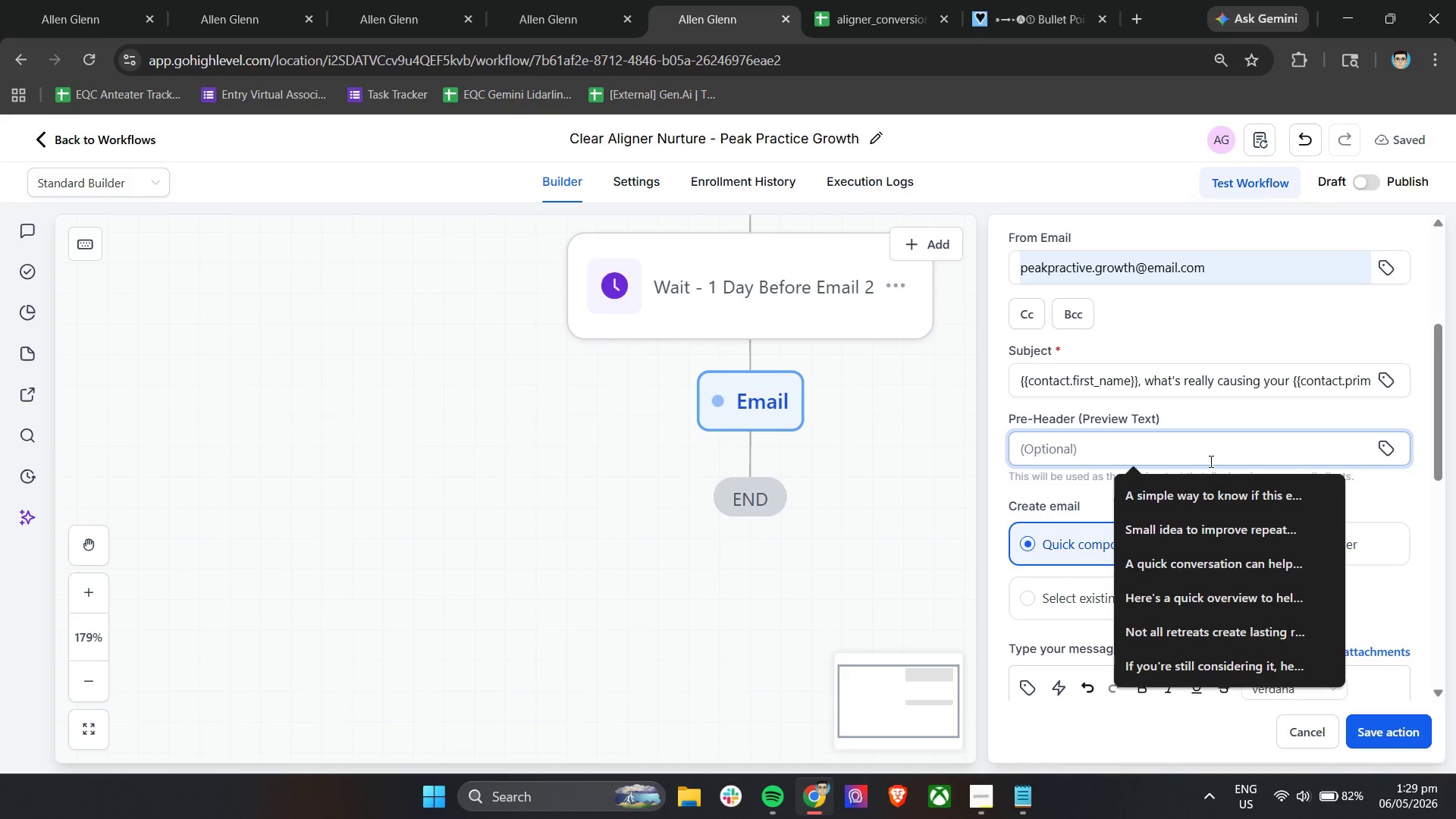 
wait(9.97)
 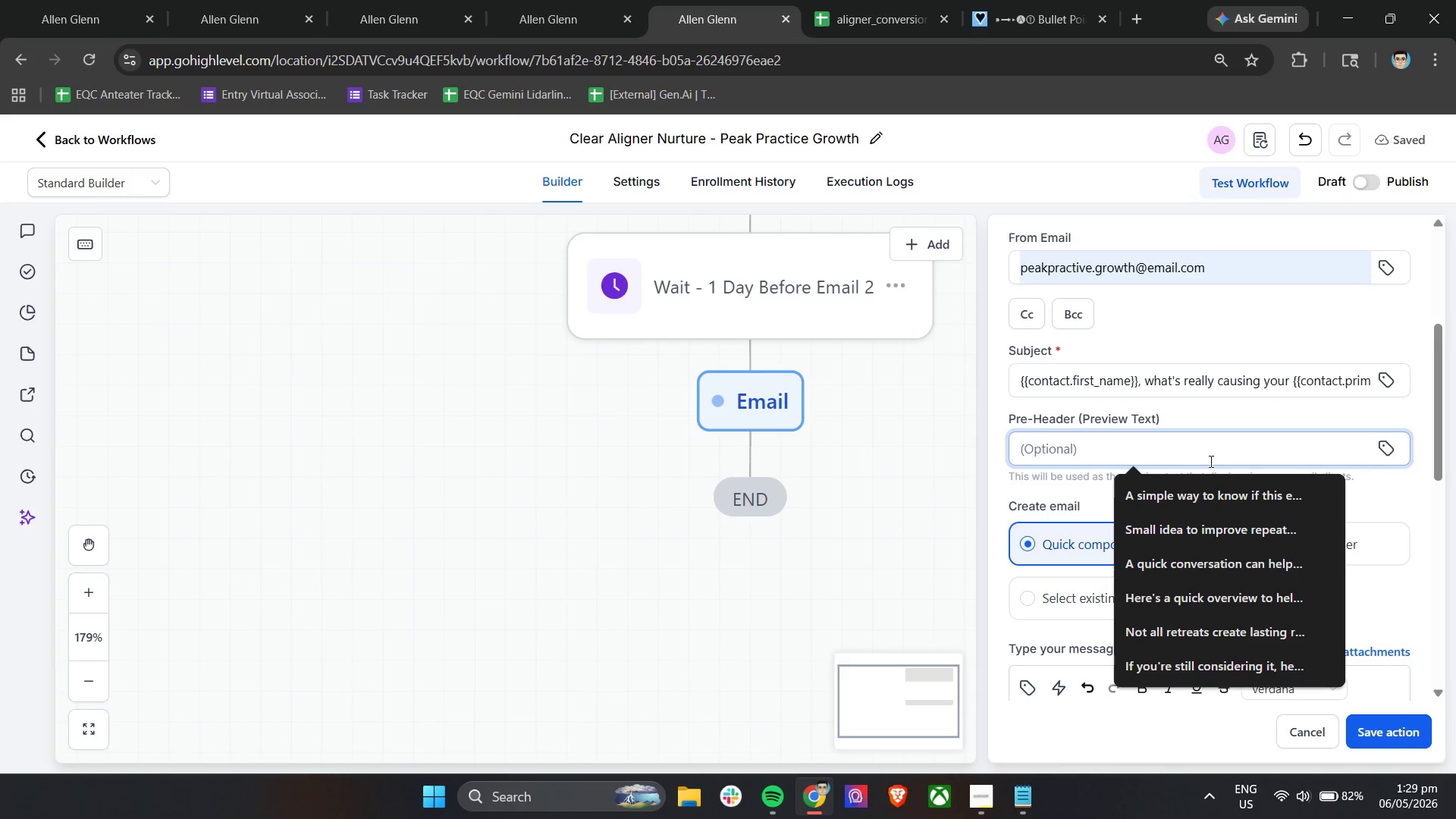 
left_click_drag(start_coordinate=[838, 505], to_coordinate=[391, 501])
 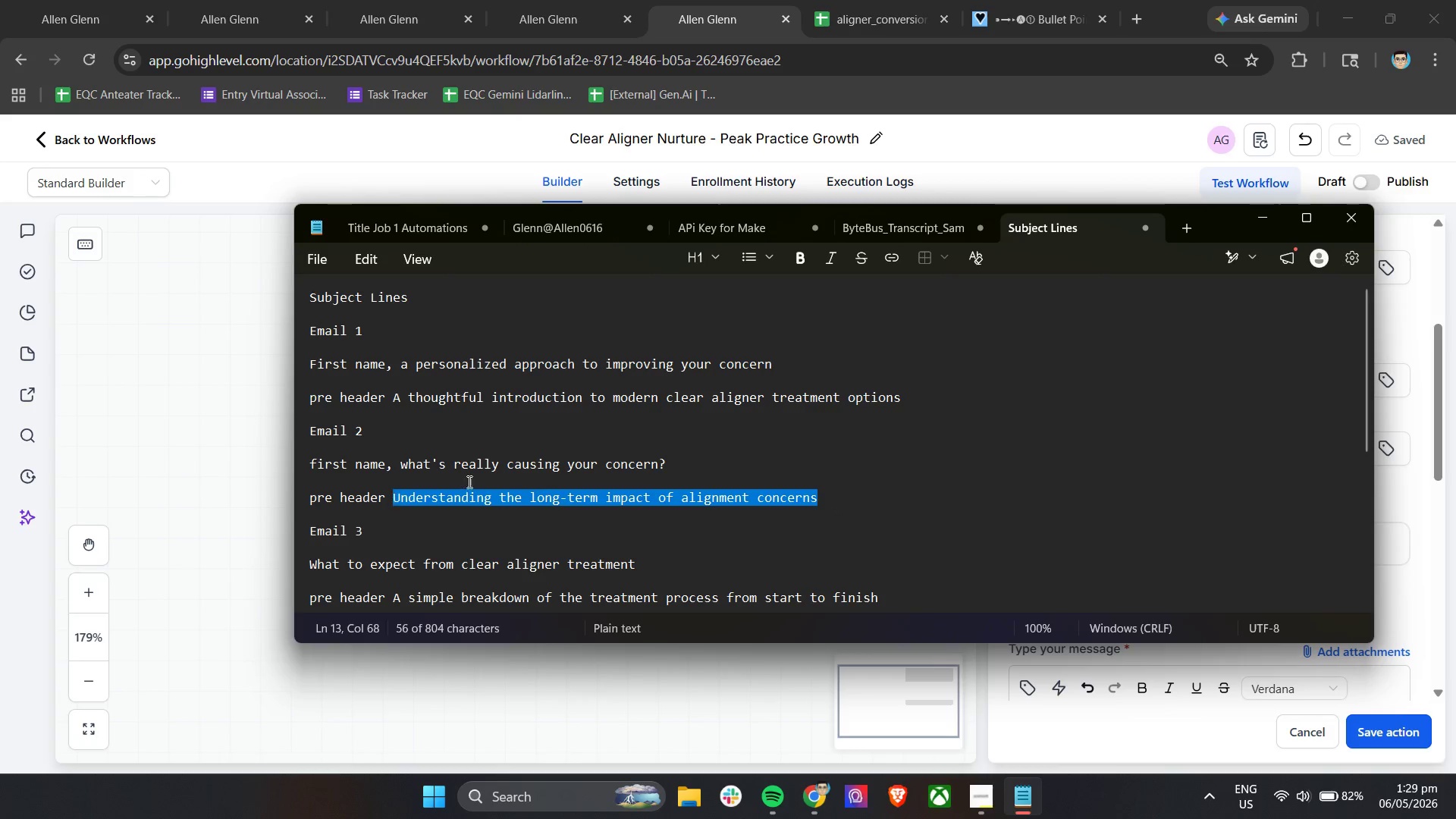 
key(Control+C)
 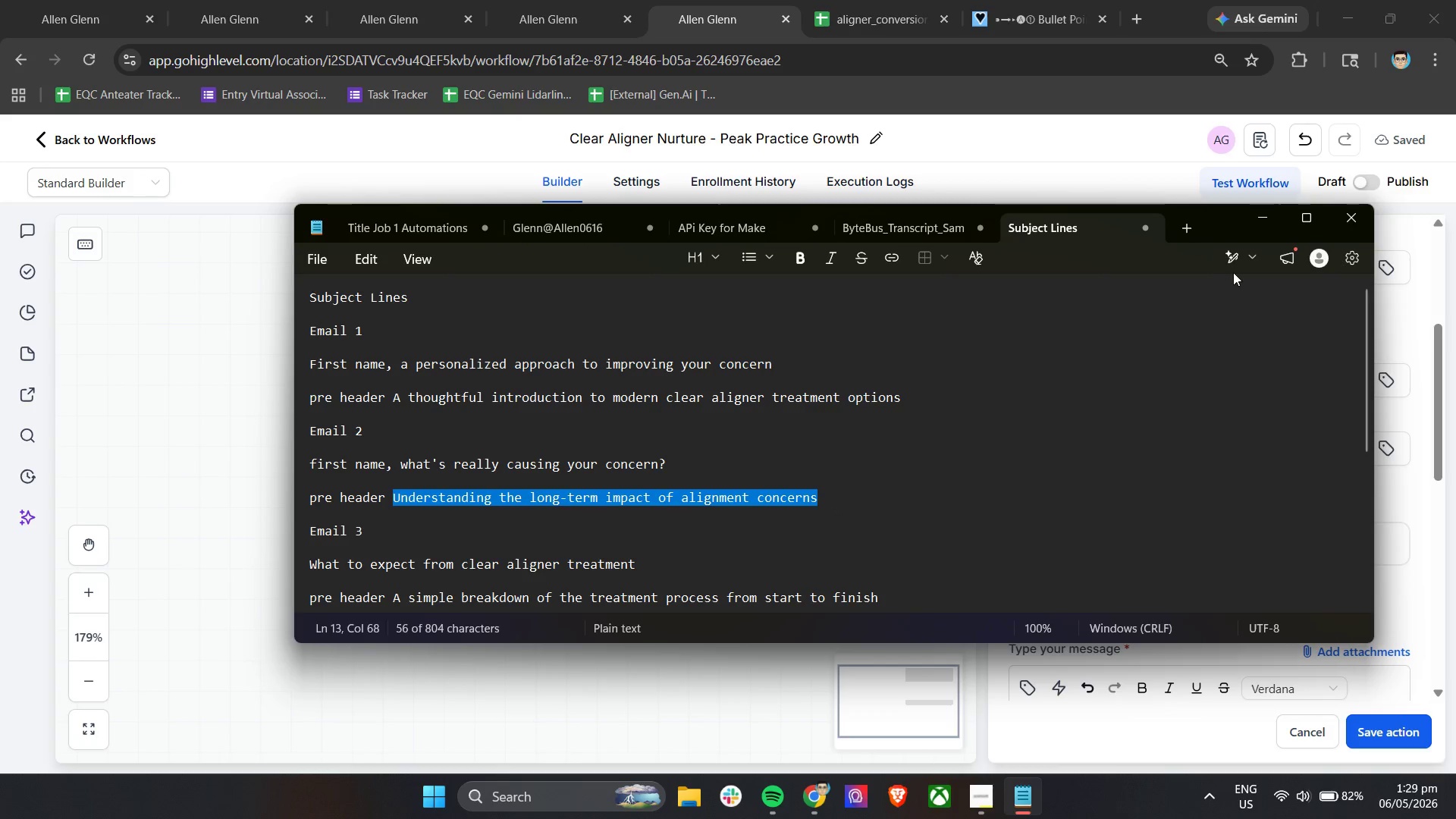 
key(Control+C)
 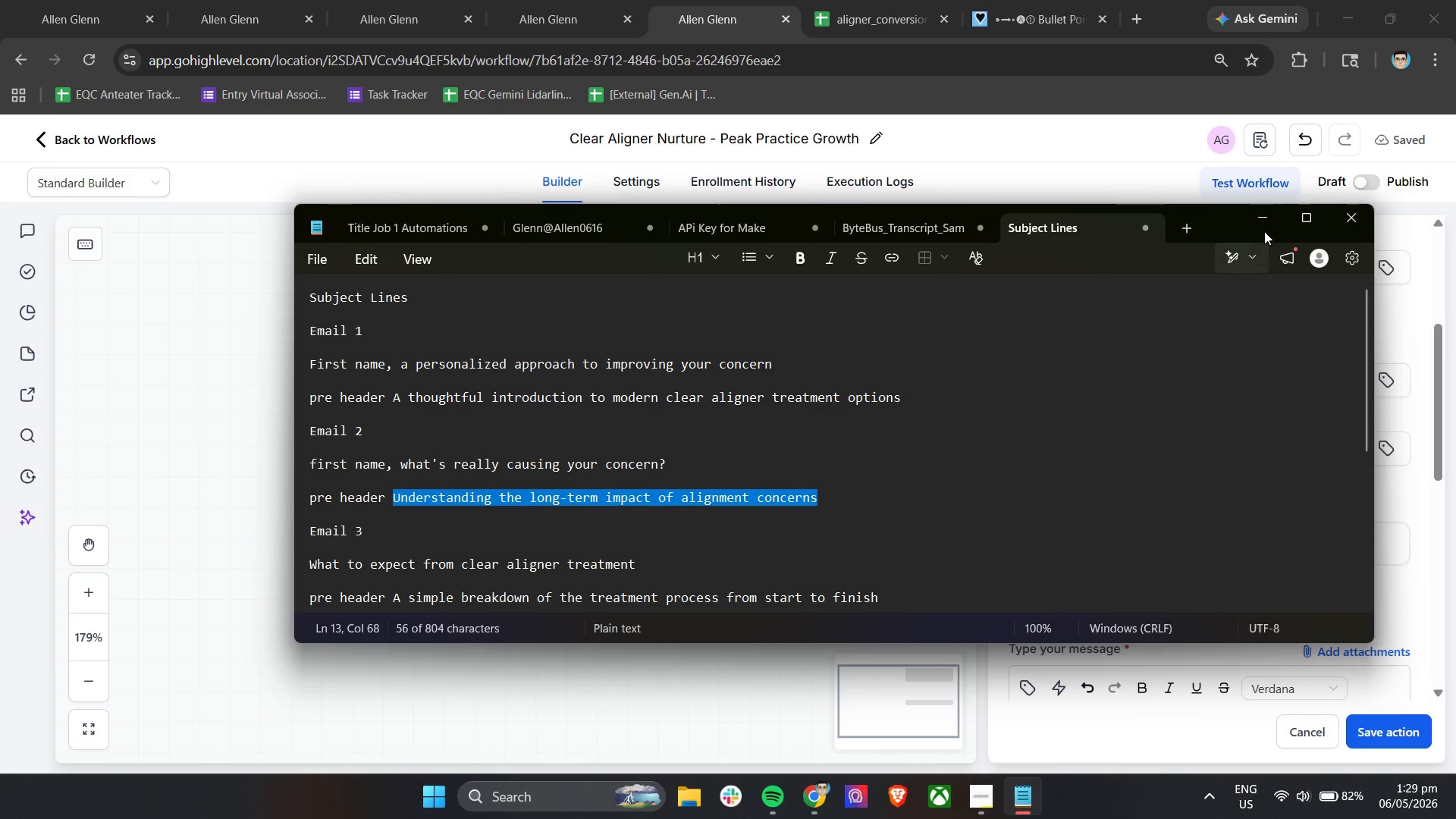 
left_click([1265, 229])
 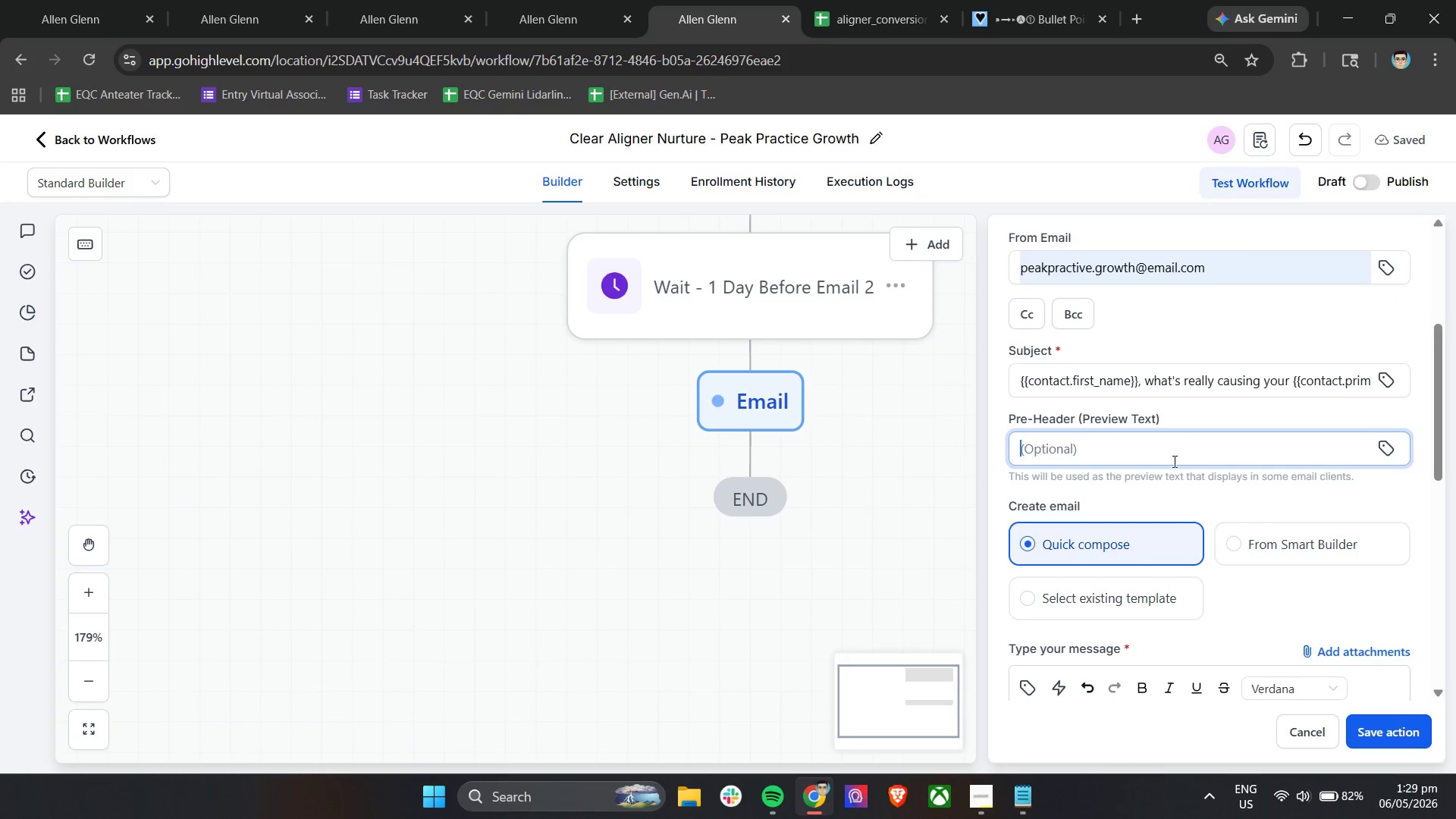 
key(Control+V)
 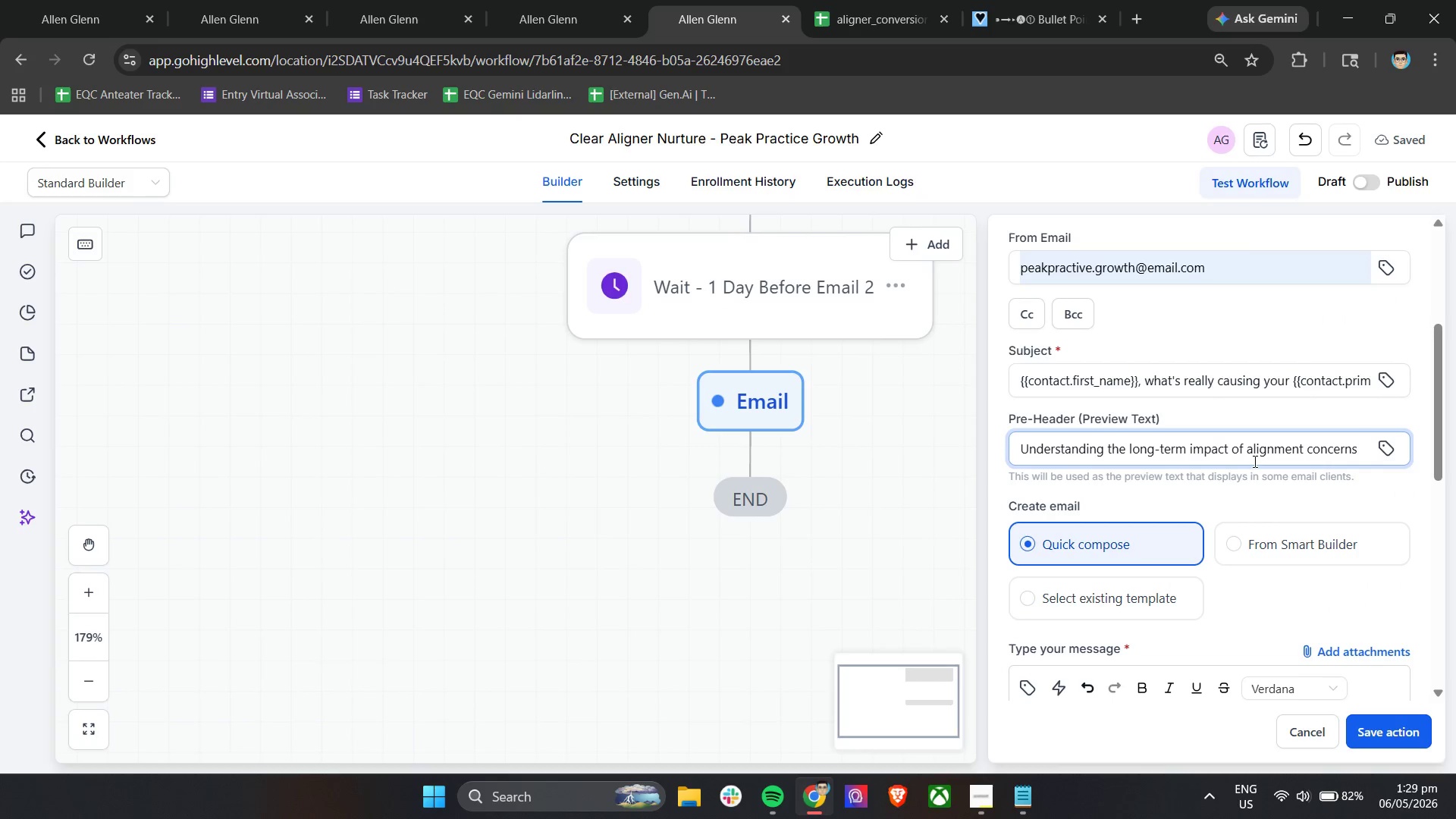 
key(Period)
 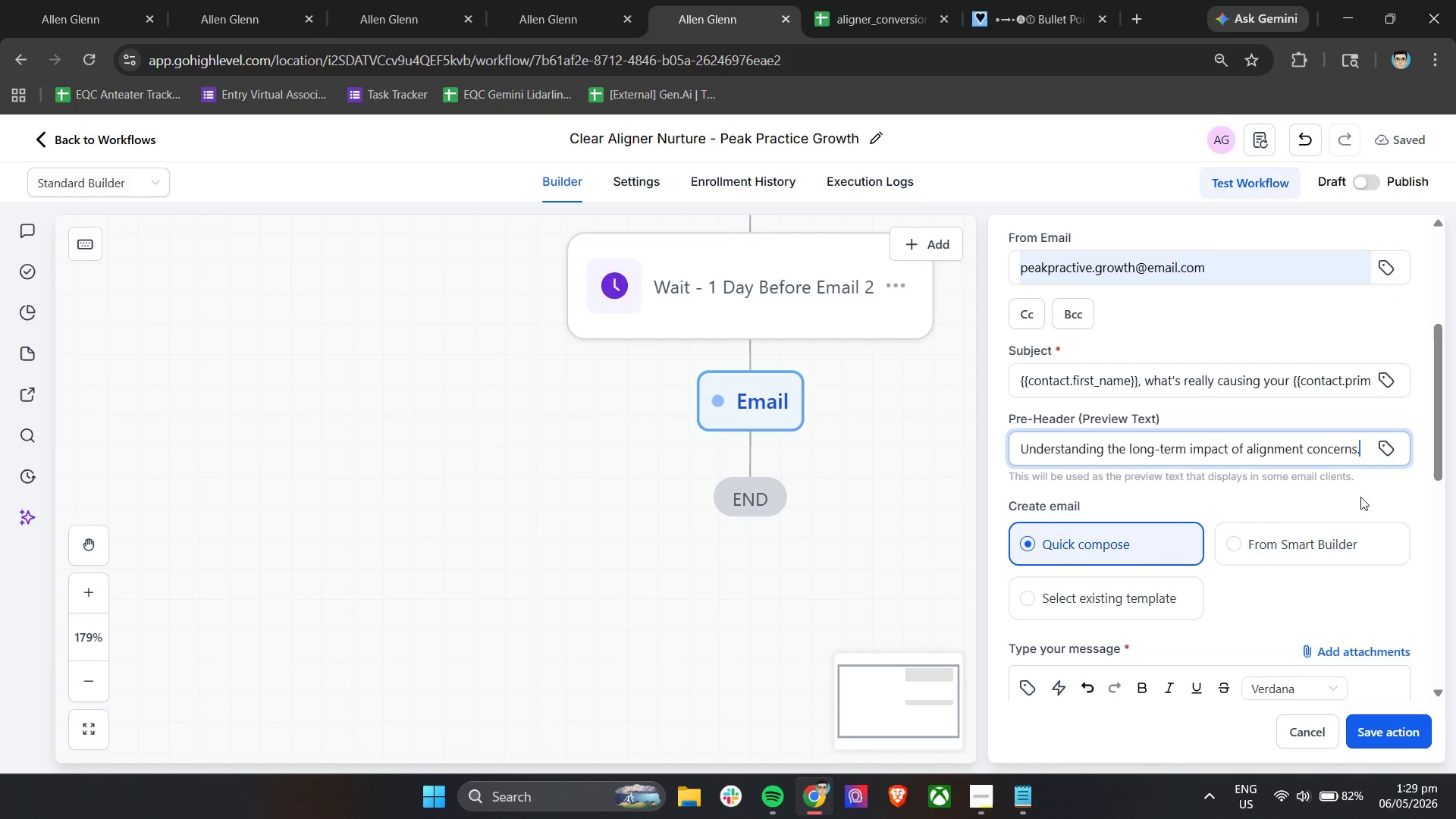 
left_click([1379, 488])
 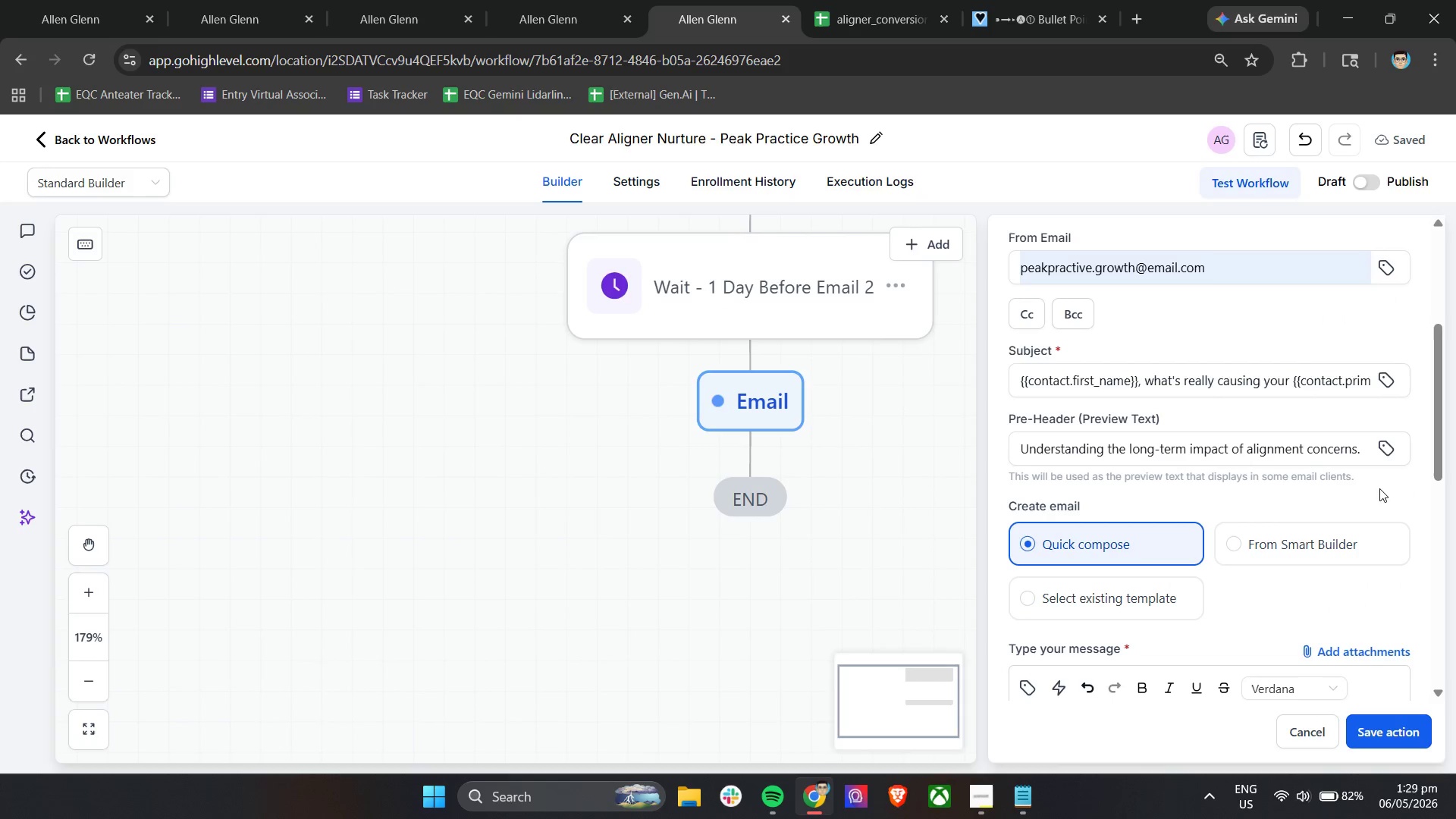 
scroll: coordinate [1352, 508], scroll_direction: down, amount: 4.0
 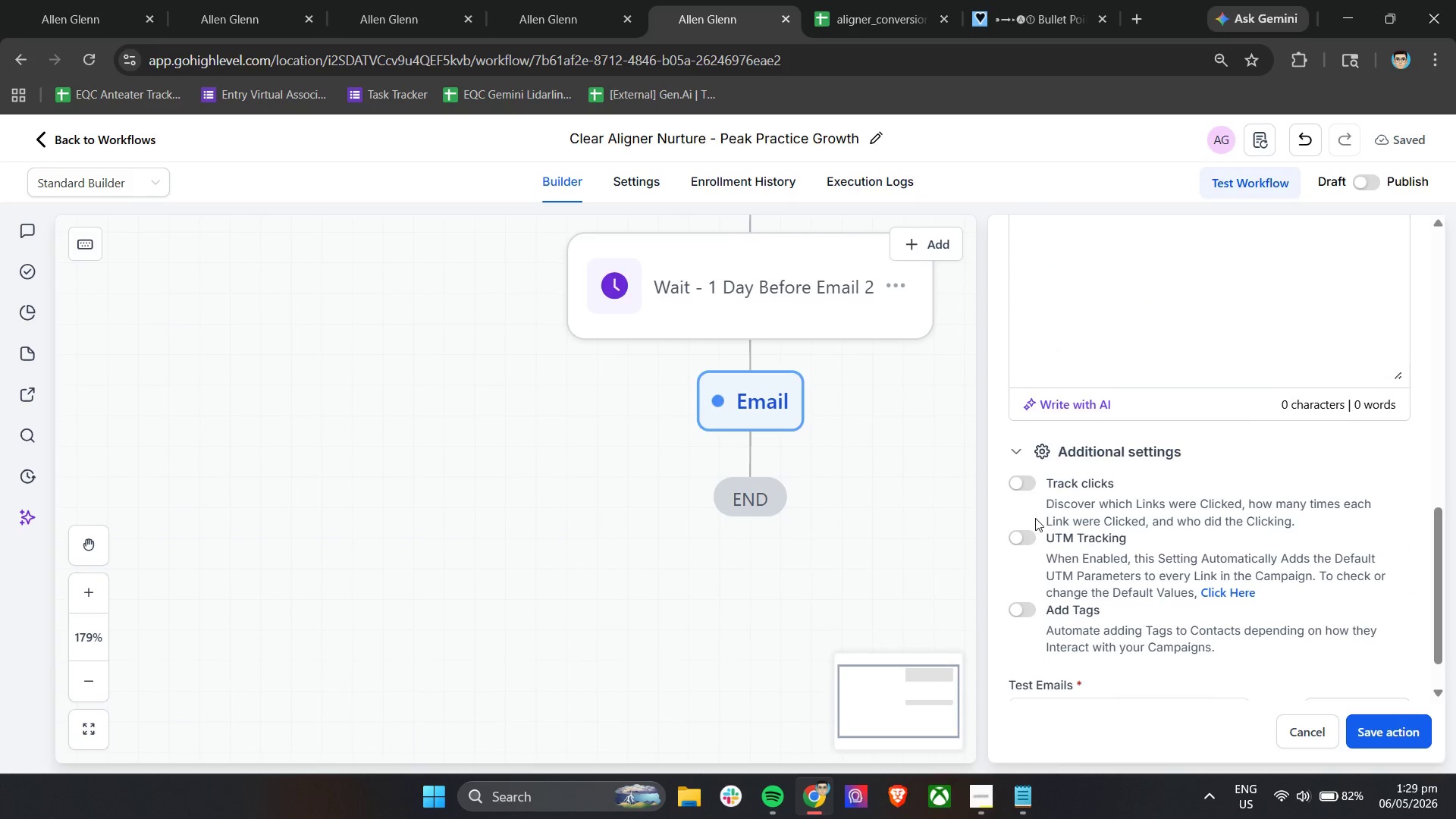 
left_click([1018, 488])
 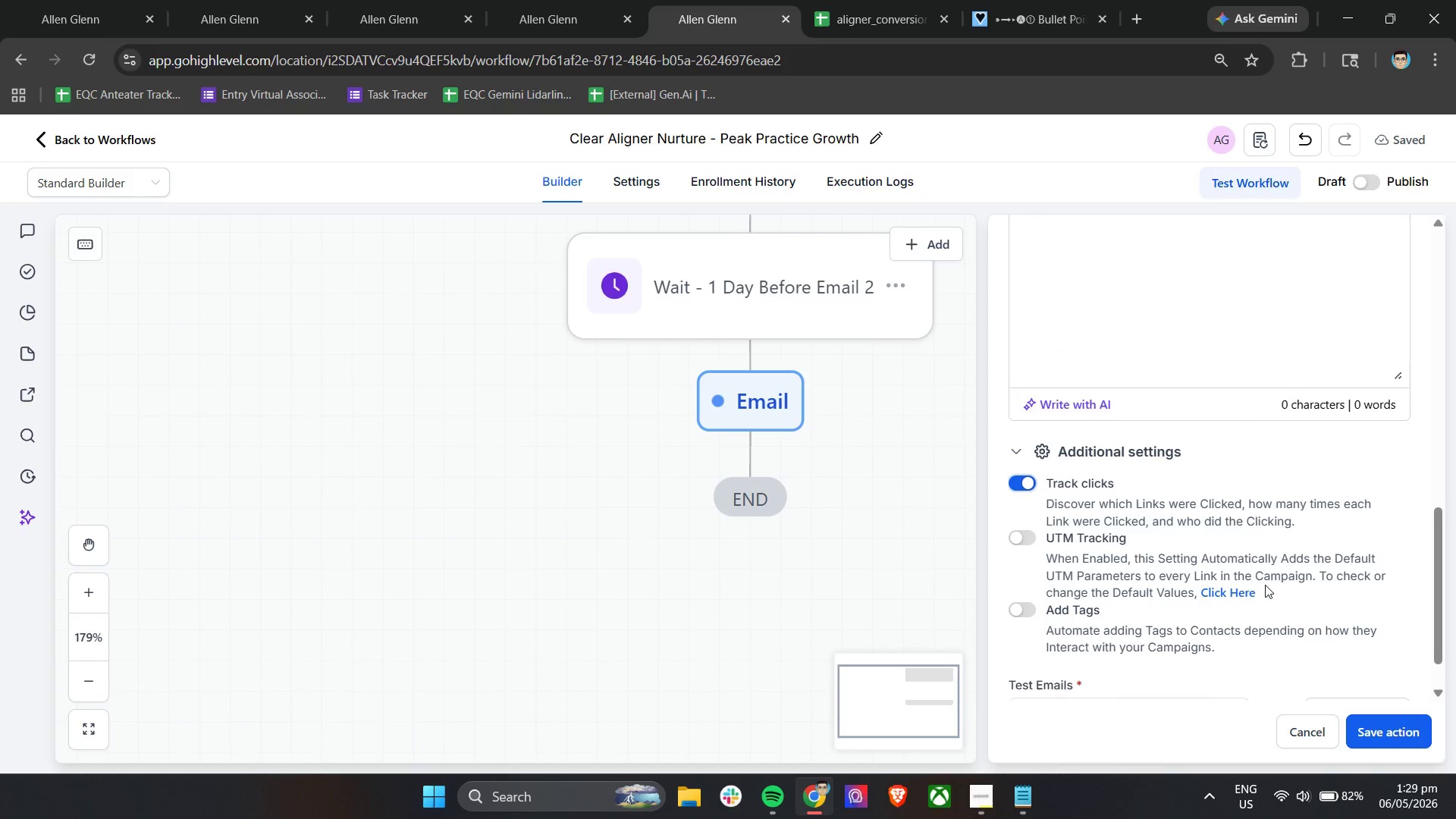 
scroll: coordinate [1265, 585], scroll_direction: up, amount: 10.0
 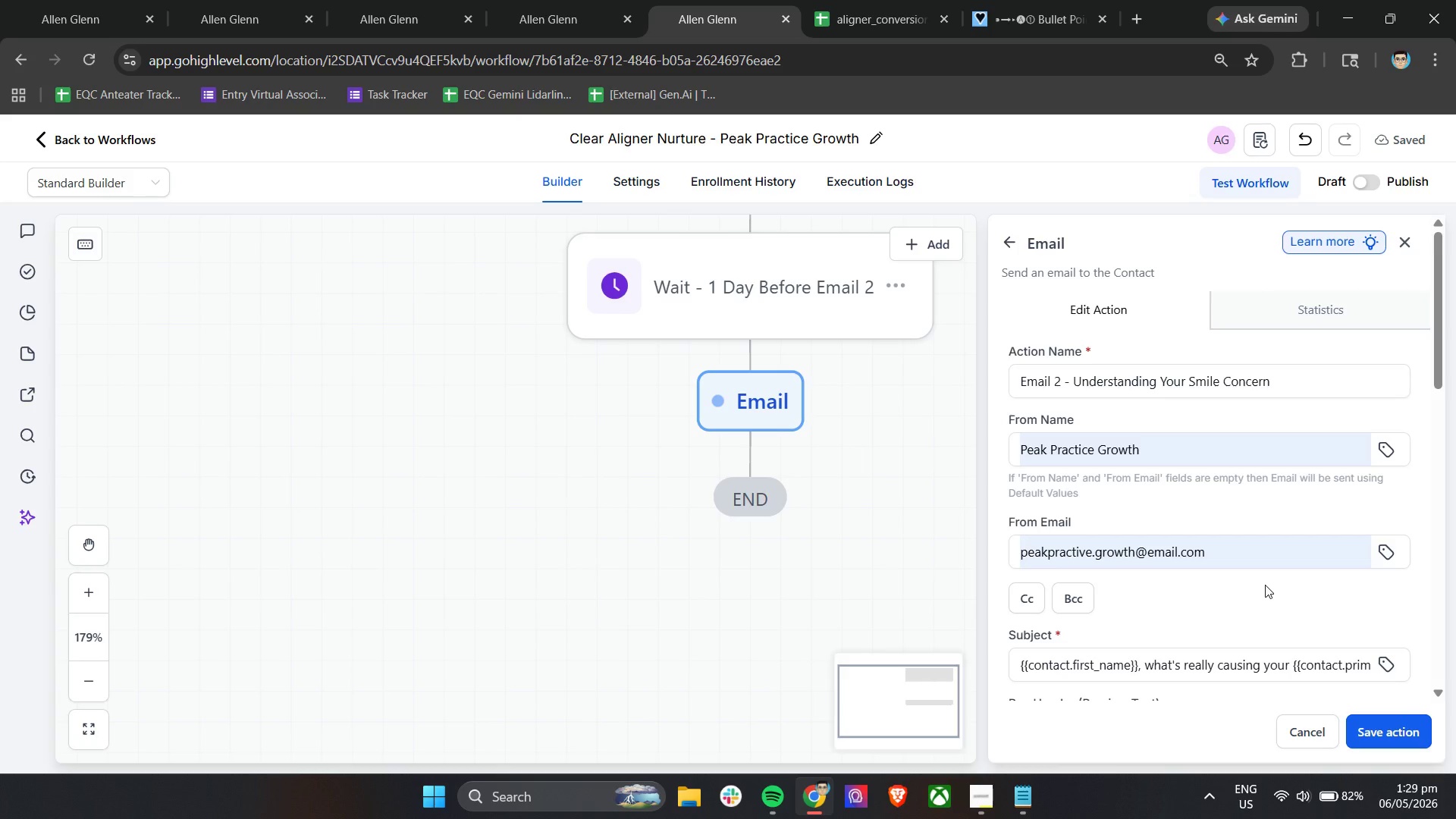 
scroll: coordinate [1247, 607], scroll_direction: down, amount: 7.0
 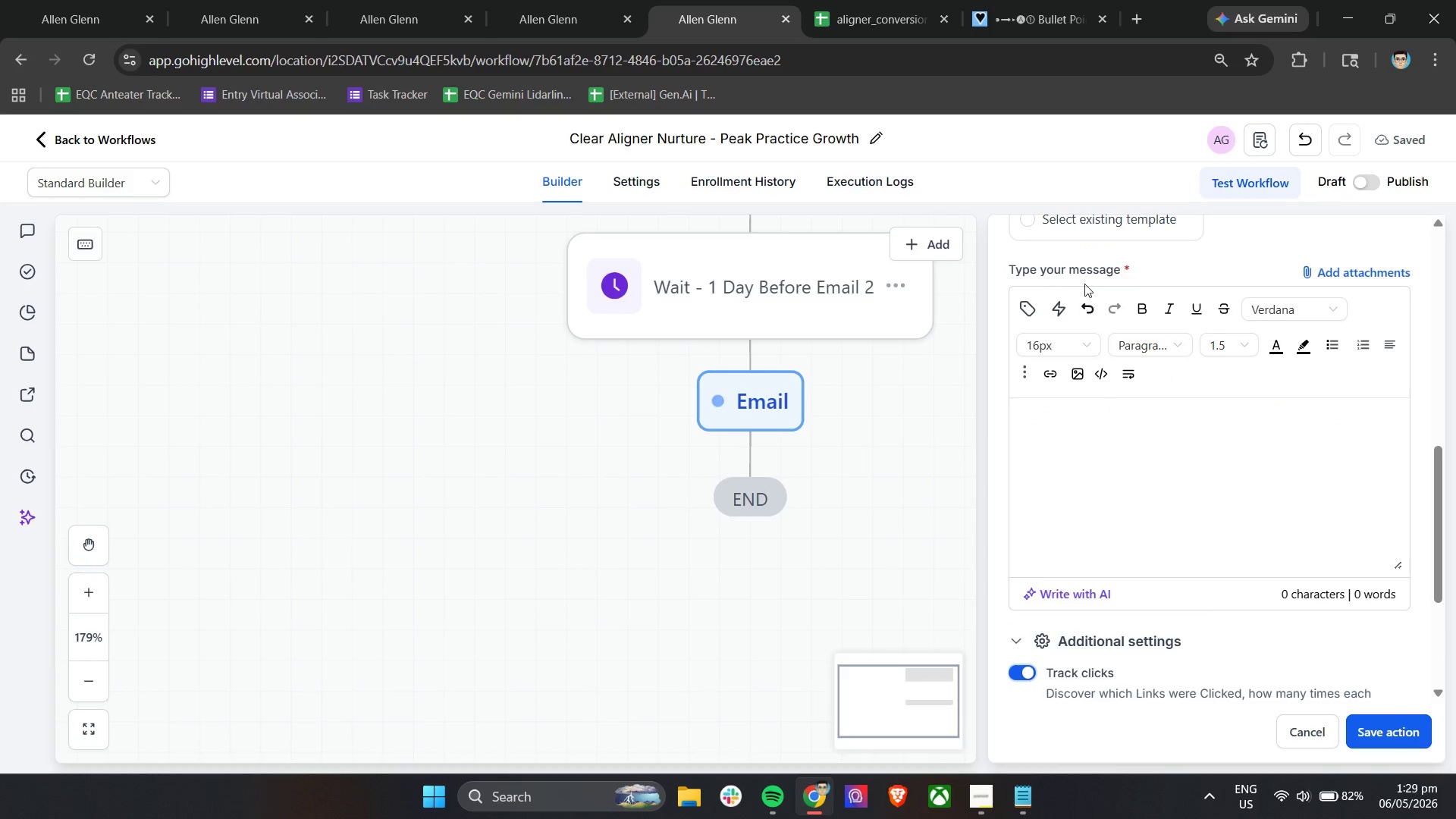 
scroll: coordinate [1091, 343], scroll_direction: up, amount: 2.0
 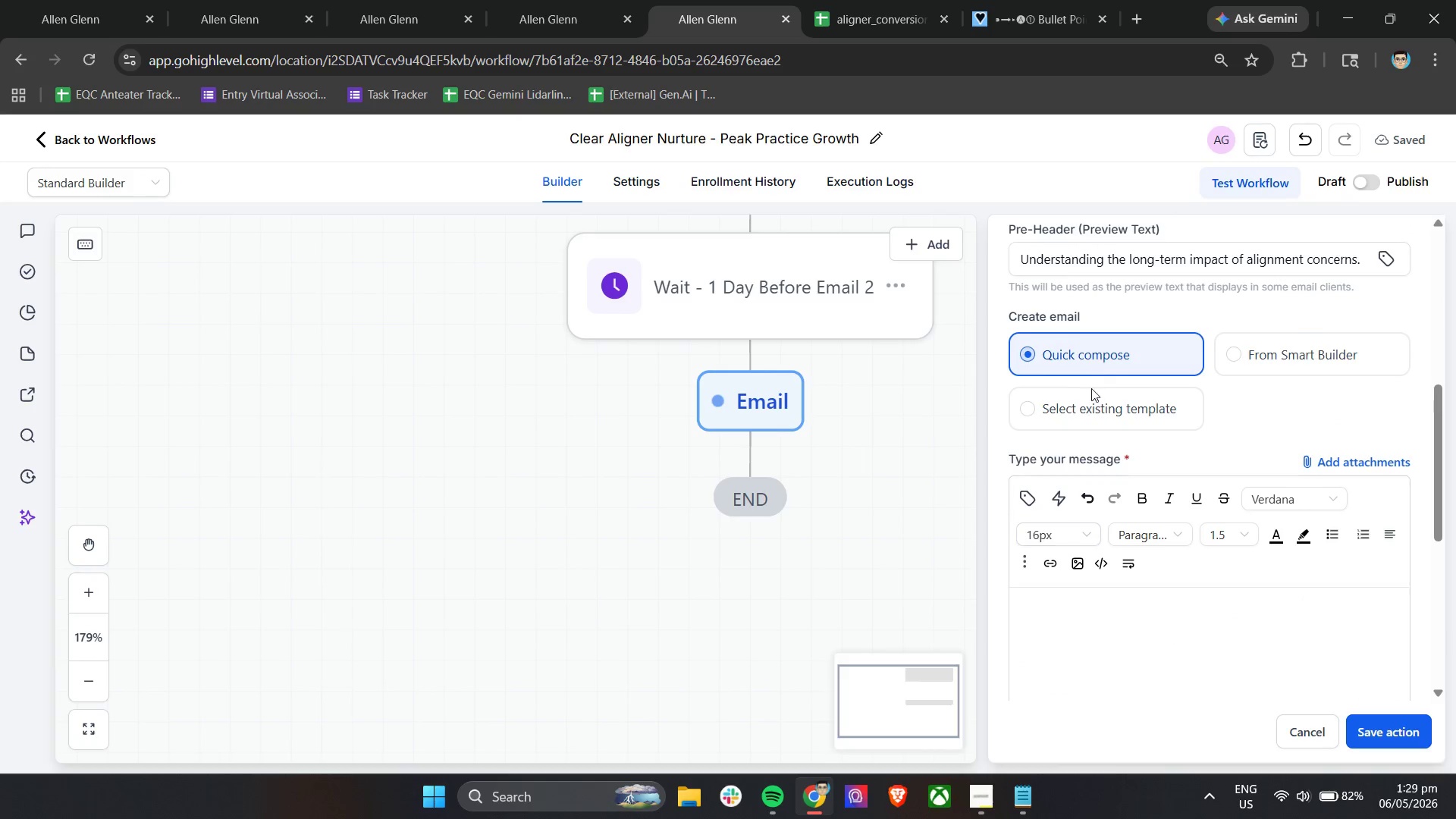 
left_click([1085, 408])
 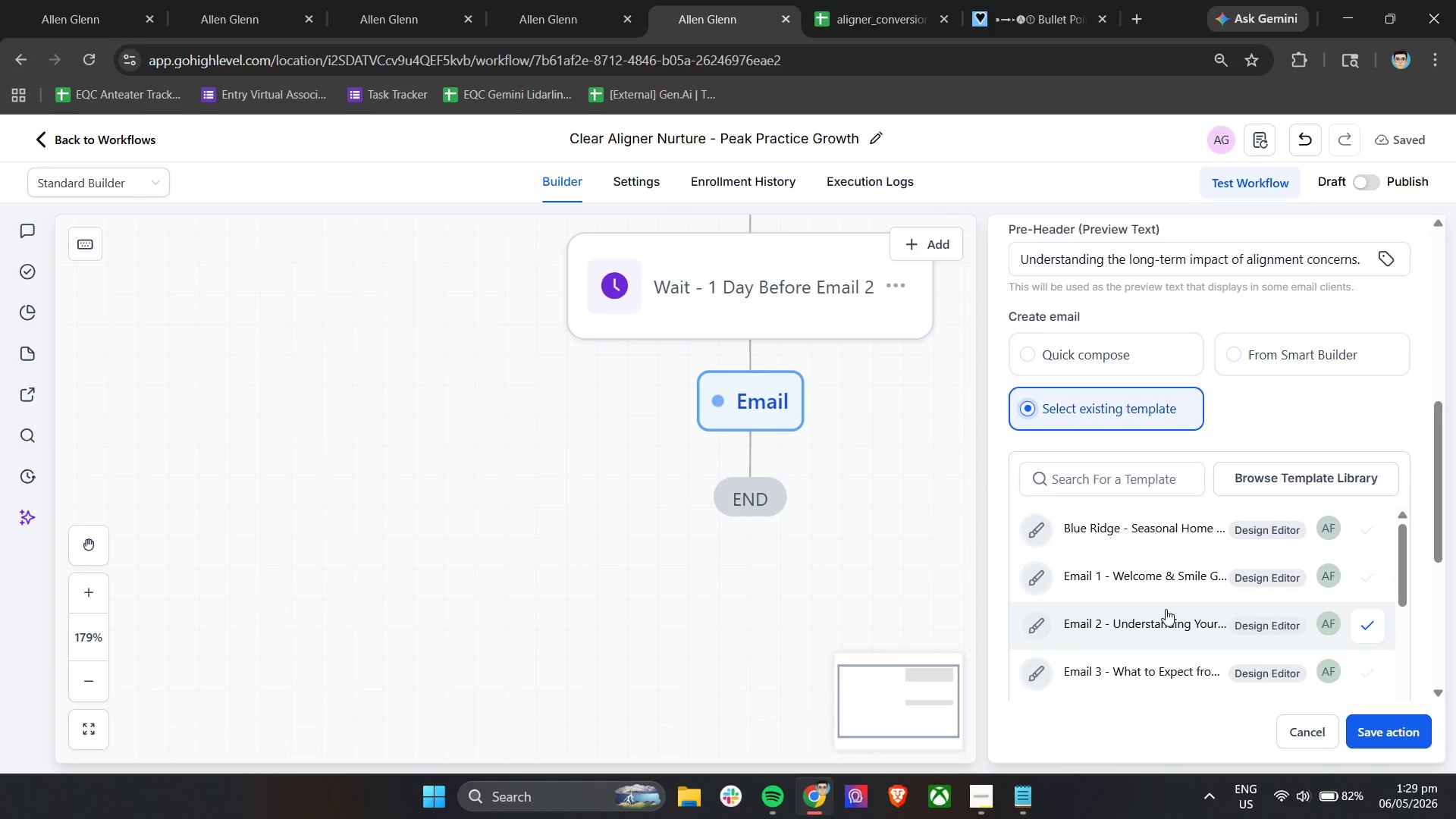 
wait(6.75)
 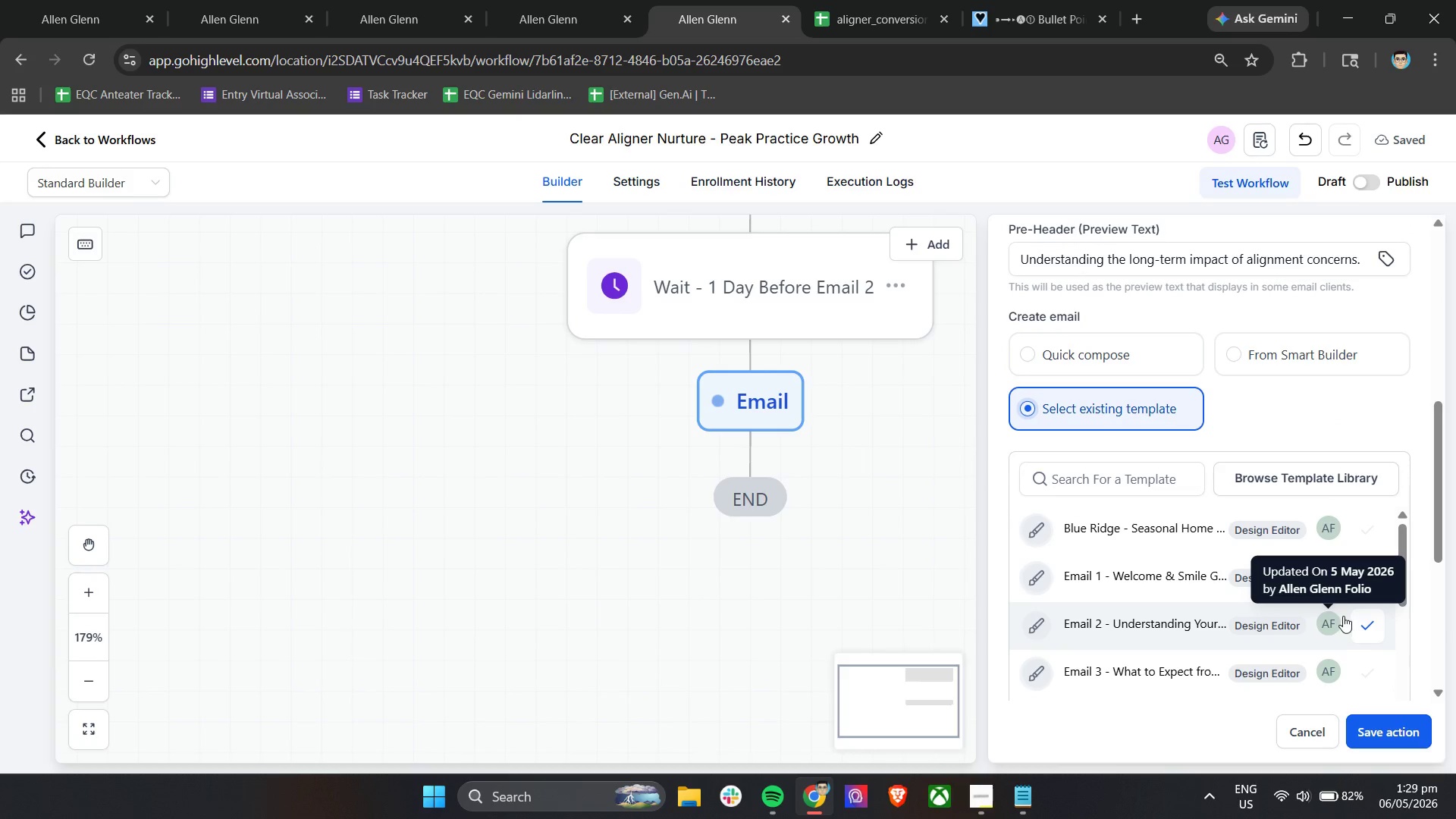 
left_click([1370, 626])
 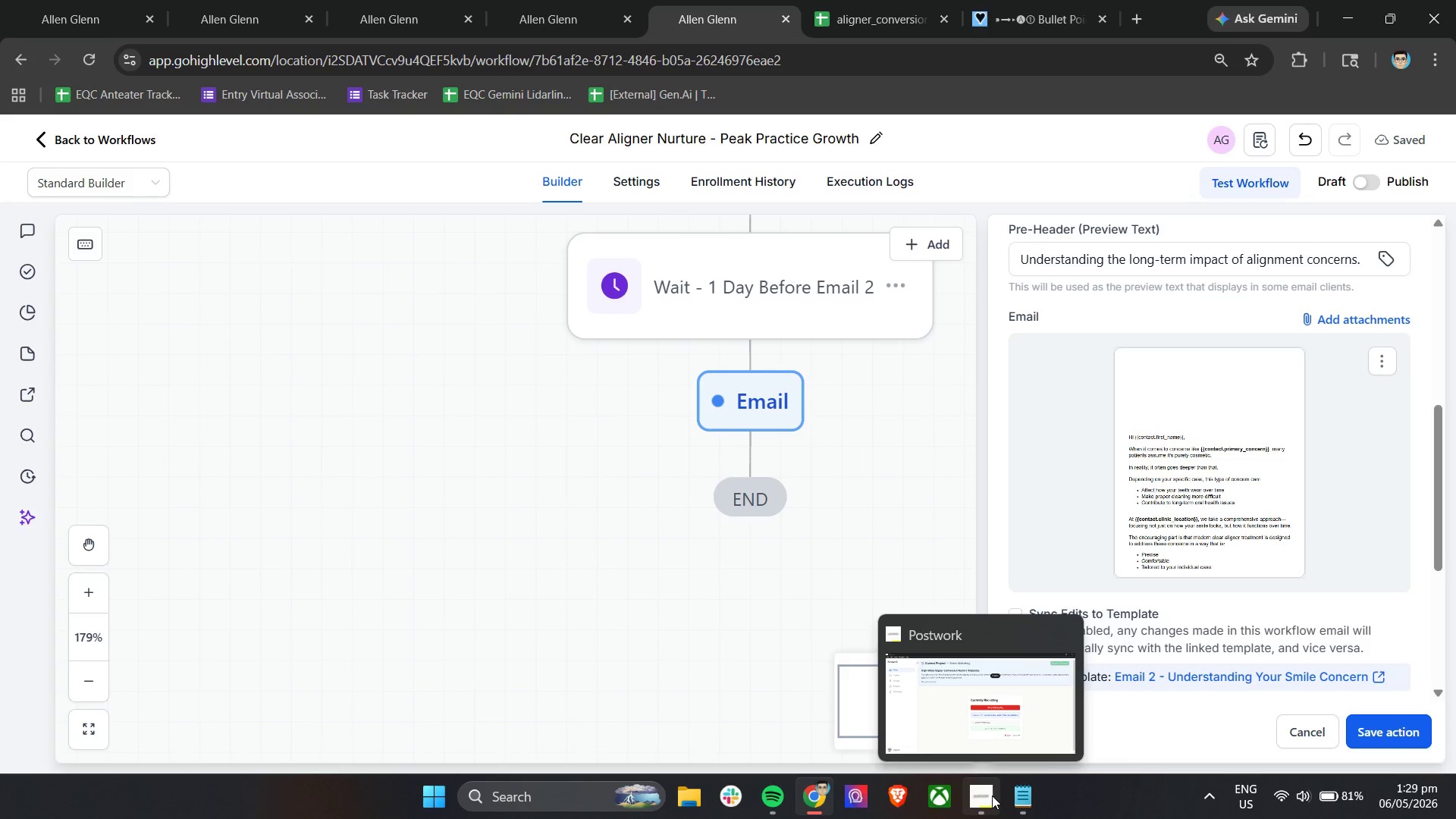 
wait(7.33)
 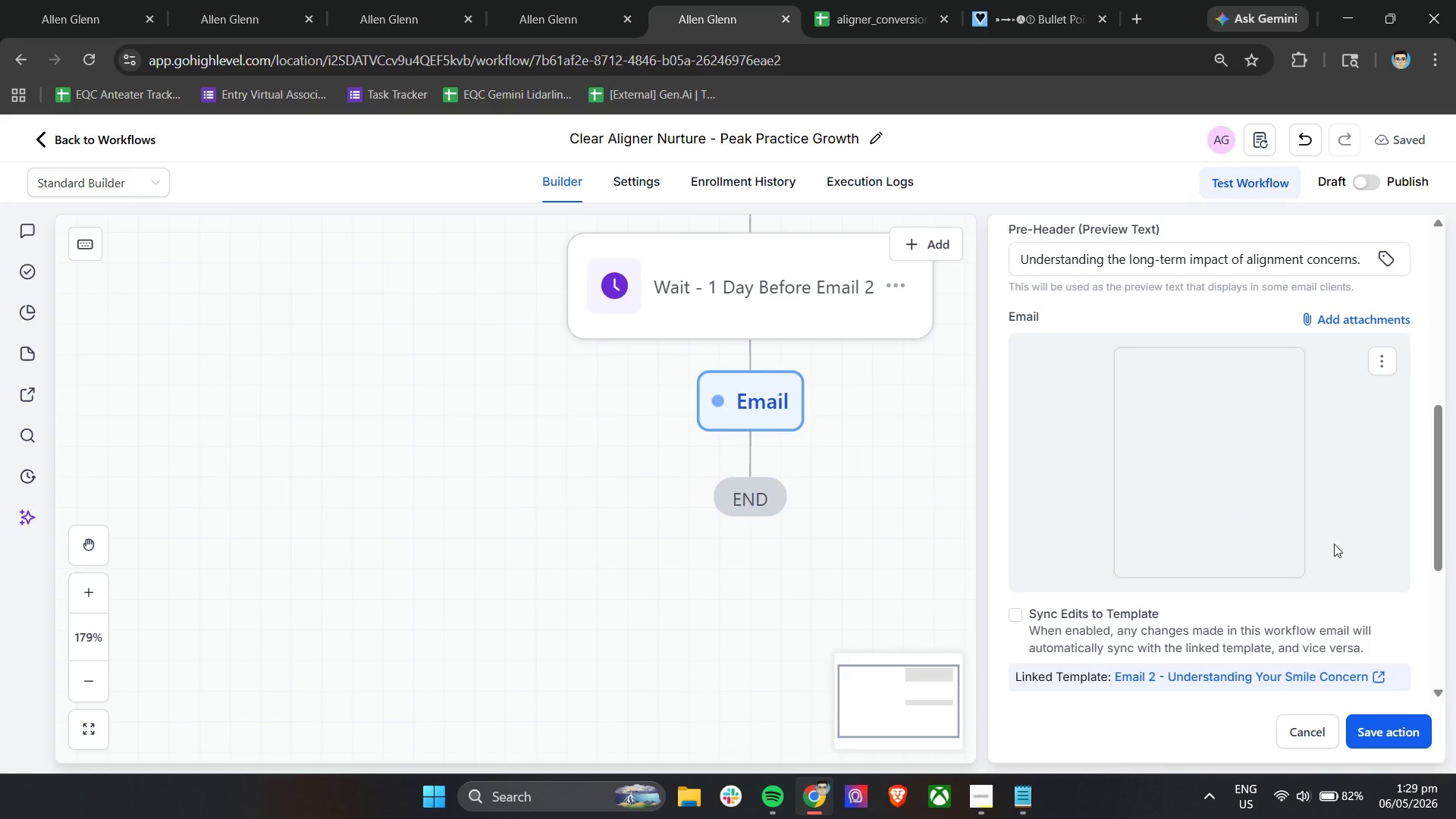 
left_click([1380, 727])
 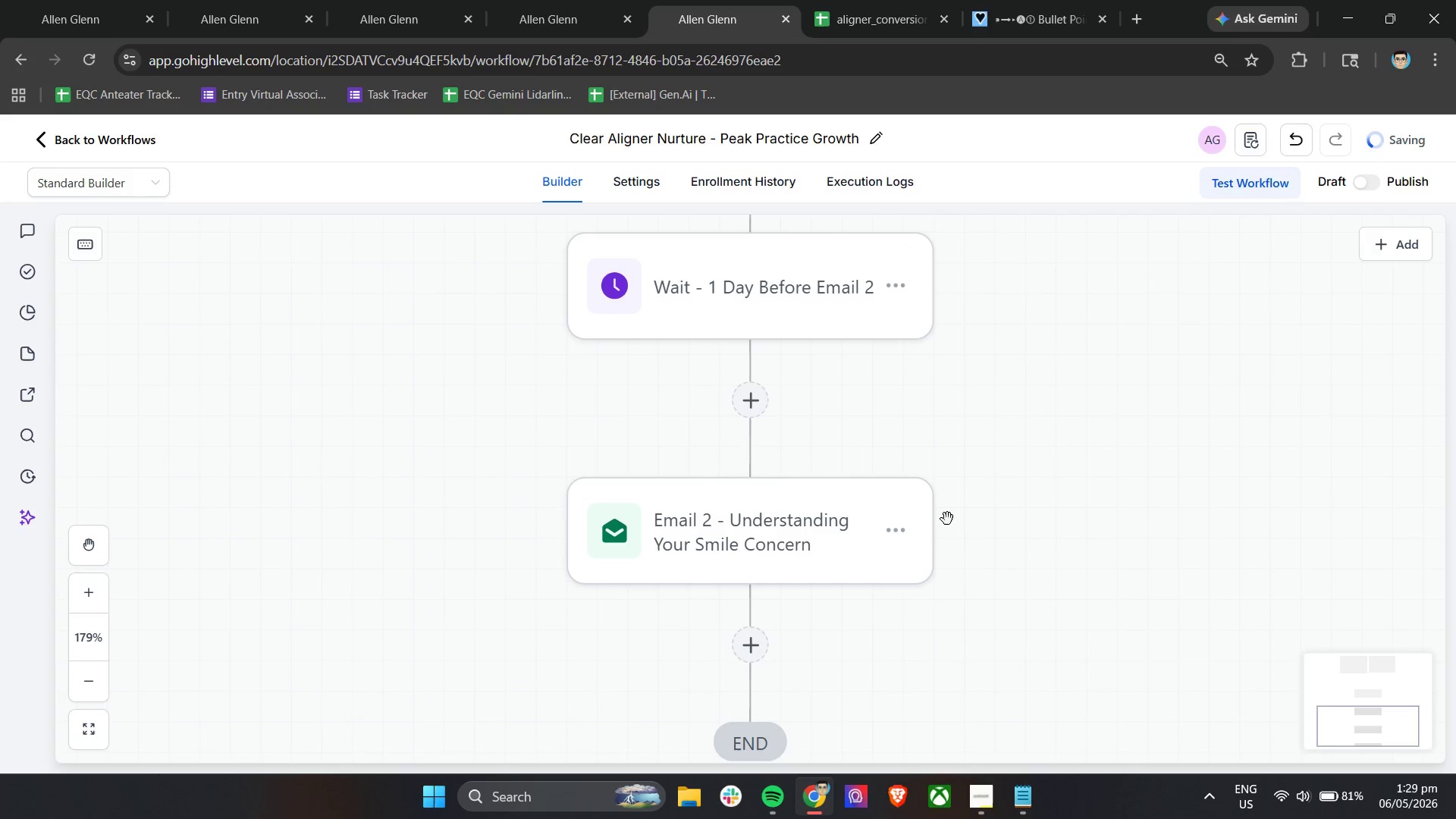 
scroll: coordinate [946, 520], scroll_direction: down, amount: 4.0
 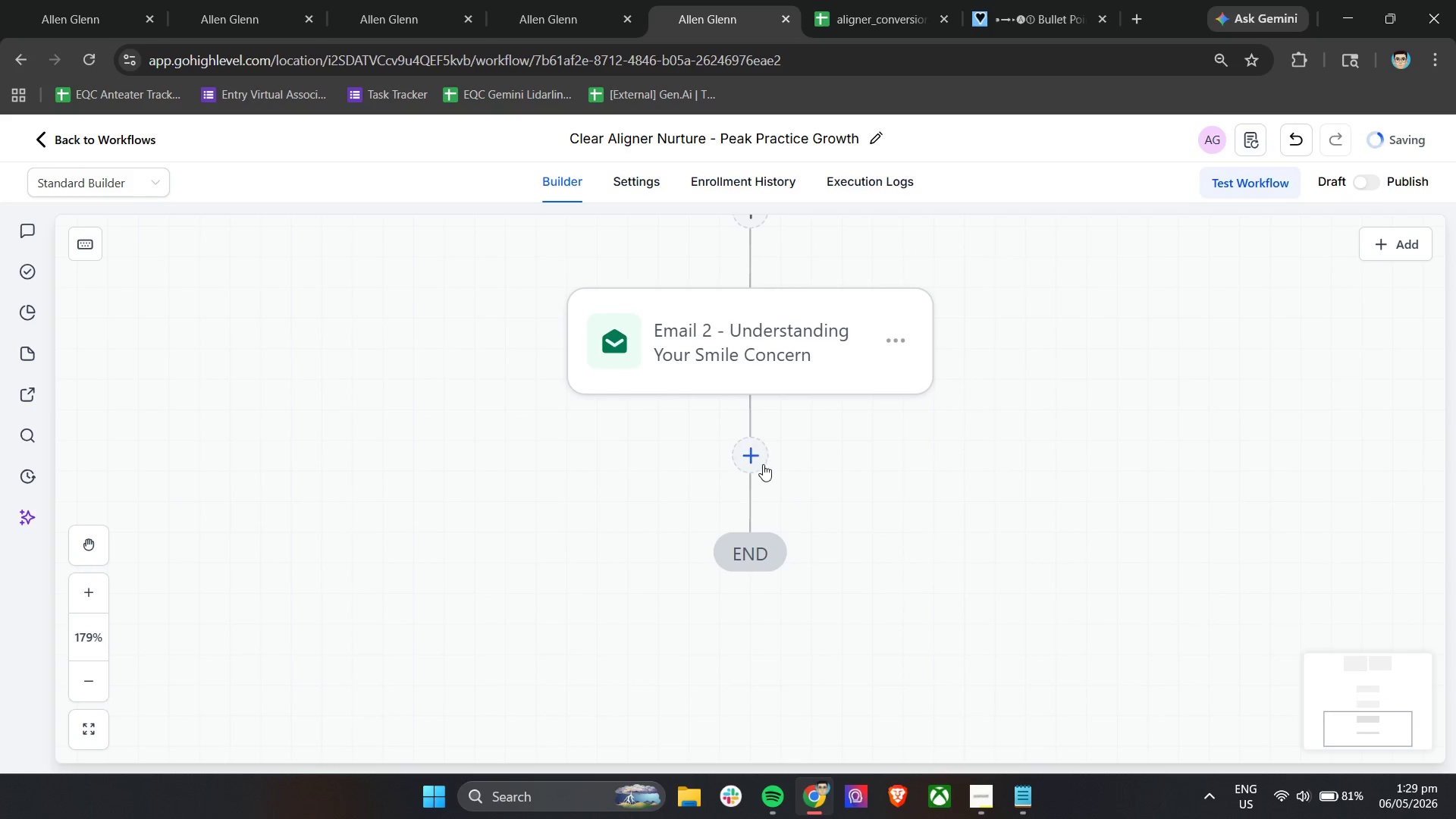 
left_click([763, 464])
 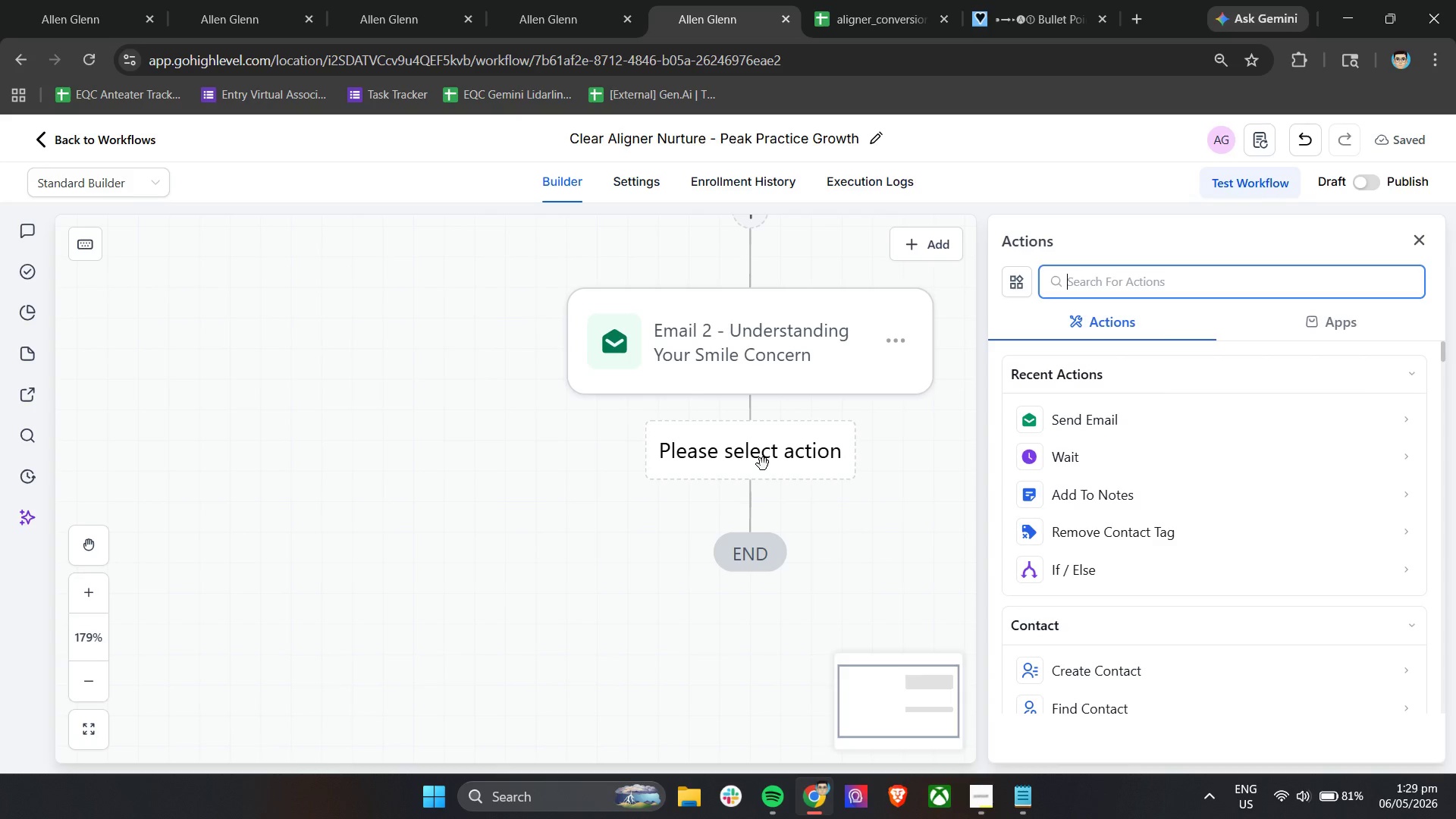 
wait(18.17)
 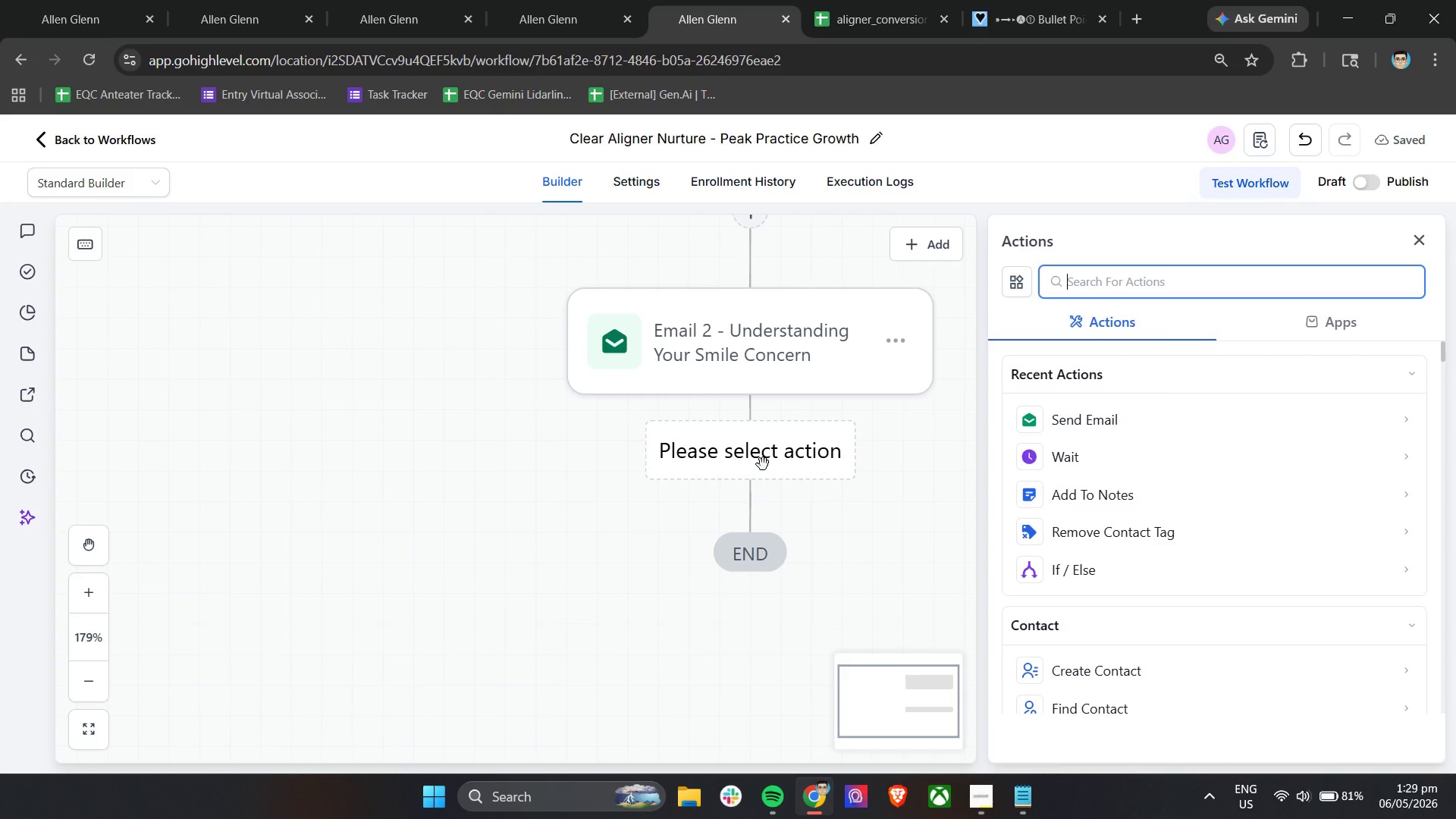 
left_click([1074, 460])